 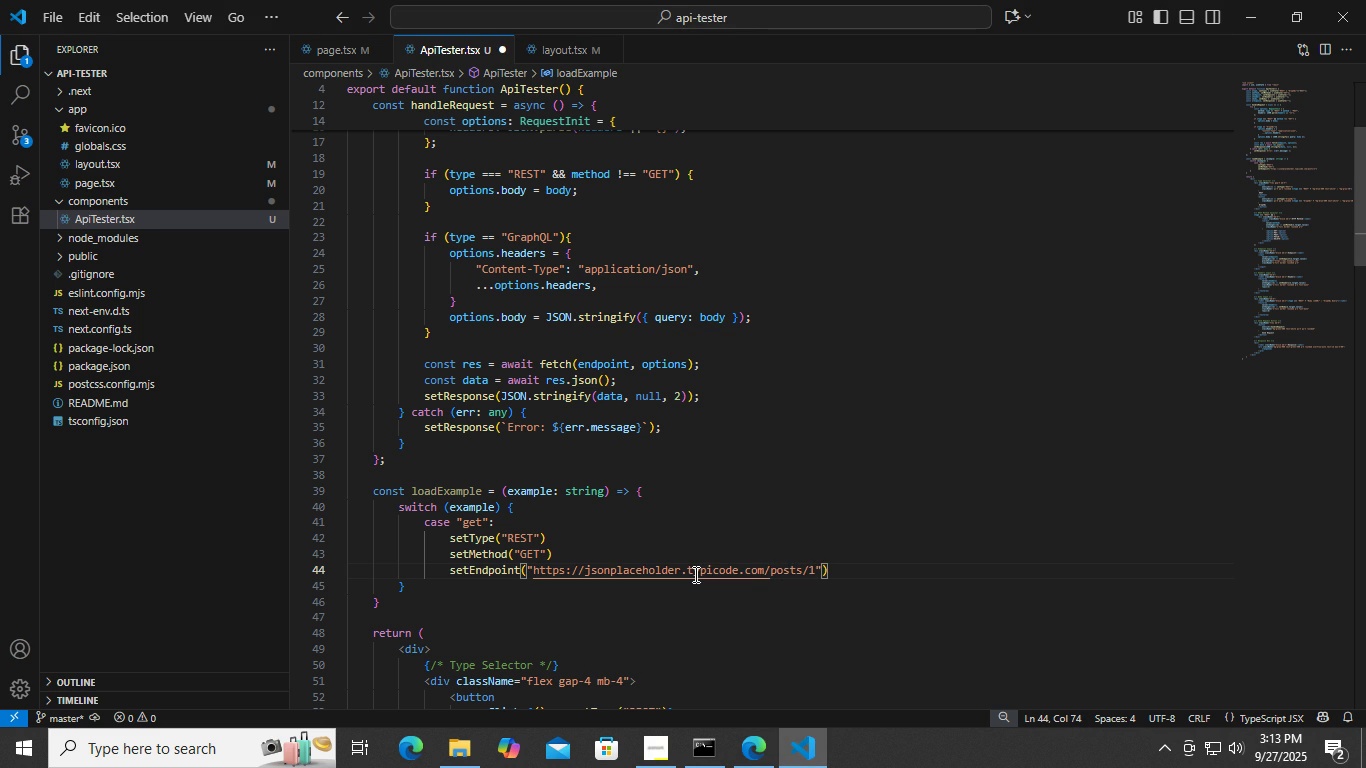 
key(ArrowRight)
 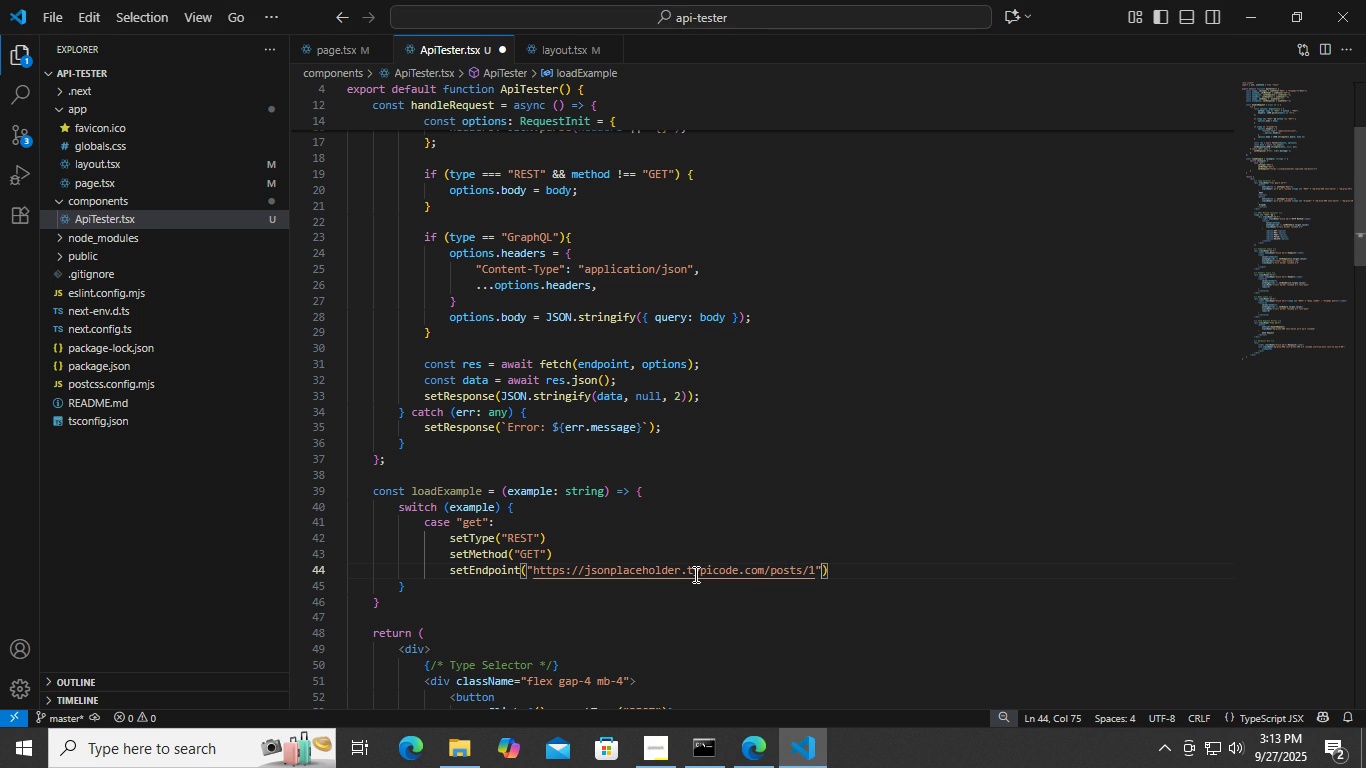 
key(ArrowRight)
 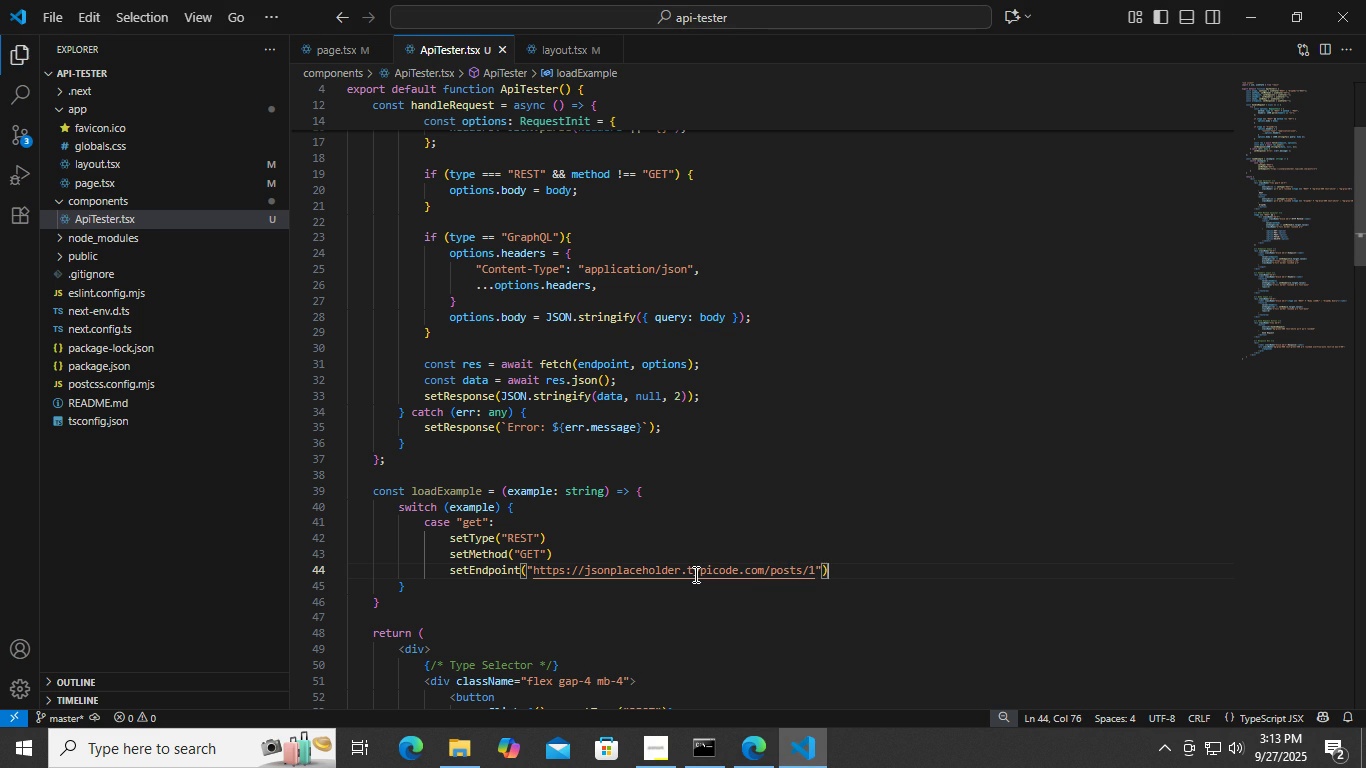 
key(ArrowRight)
 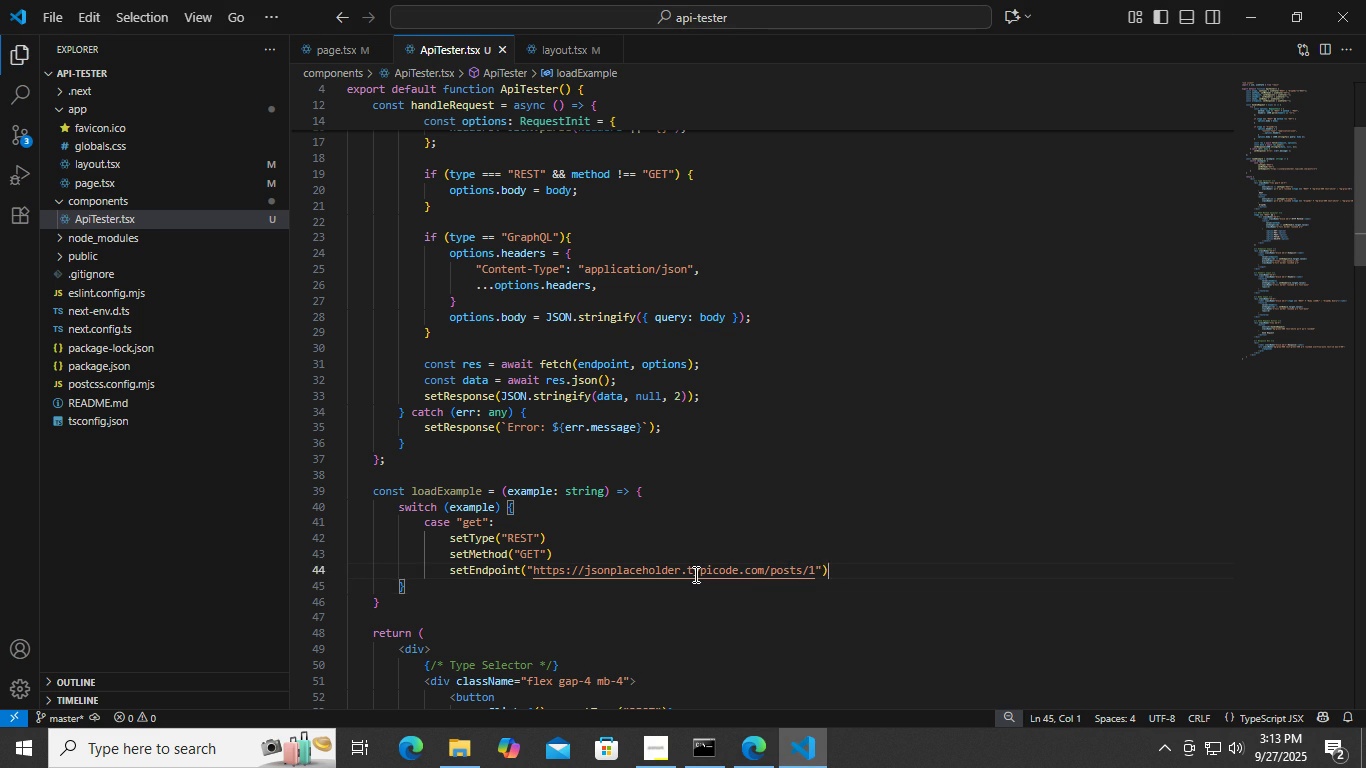 
key(ArrowLeft)
 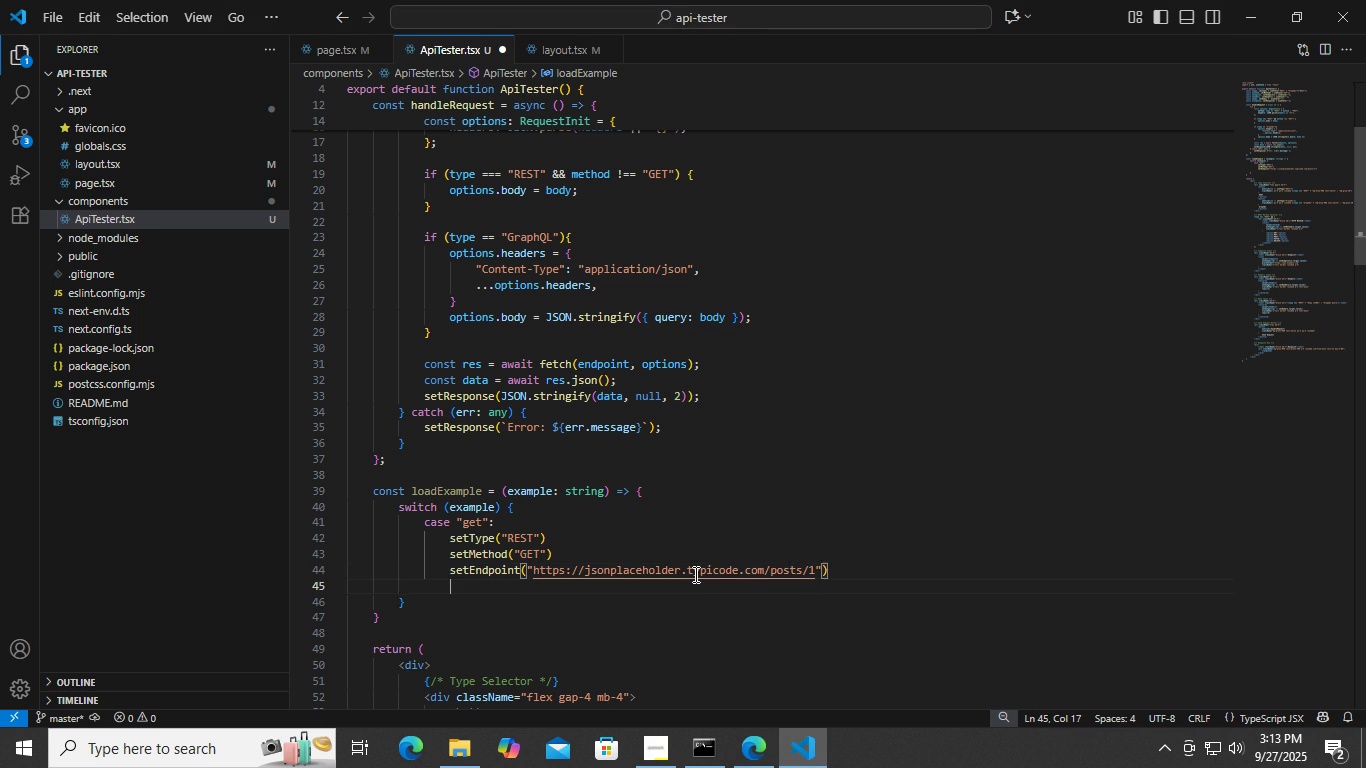 
key(Enter)
 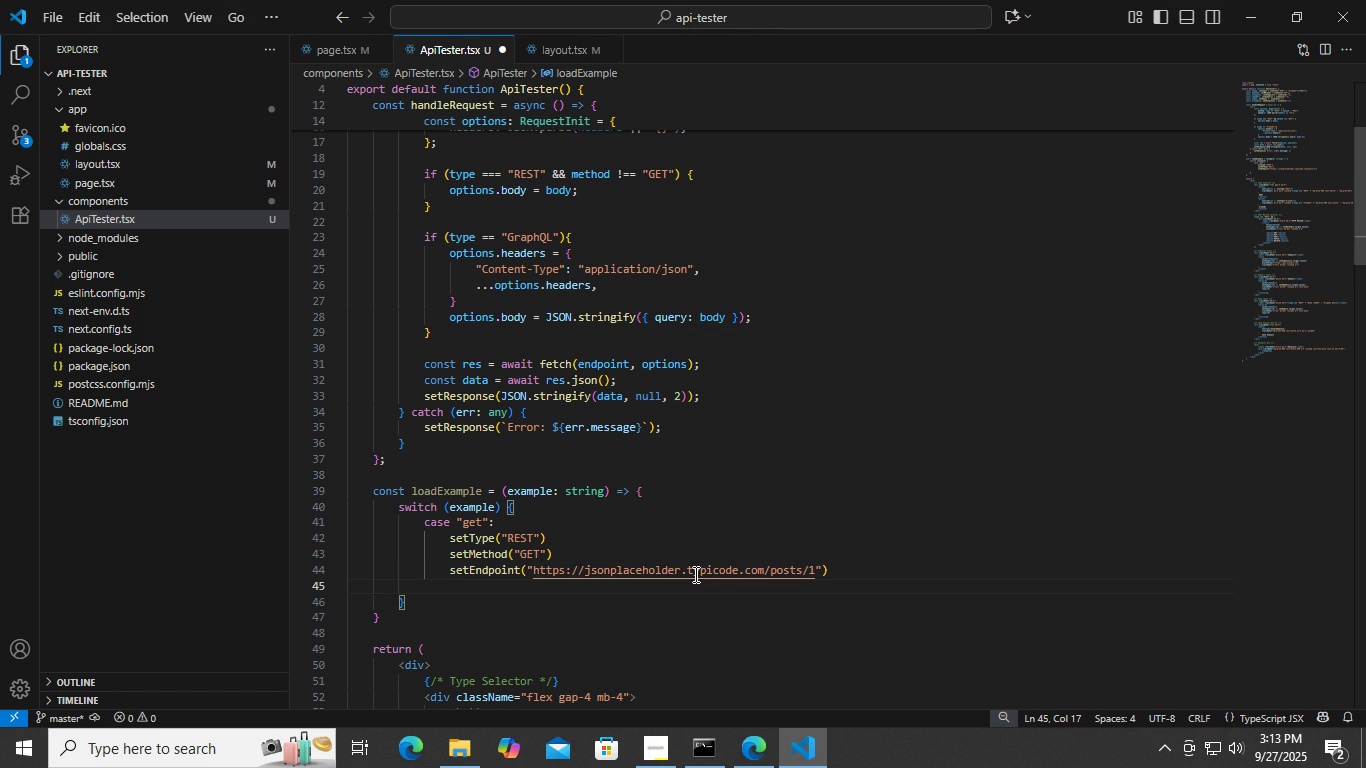 
type(setHead)
 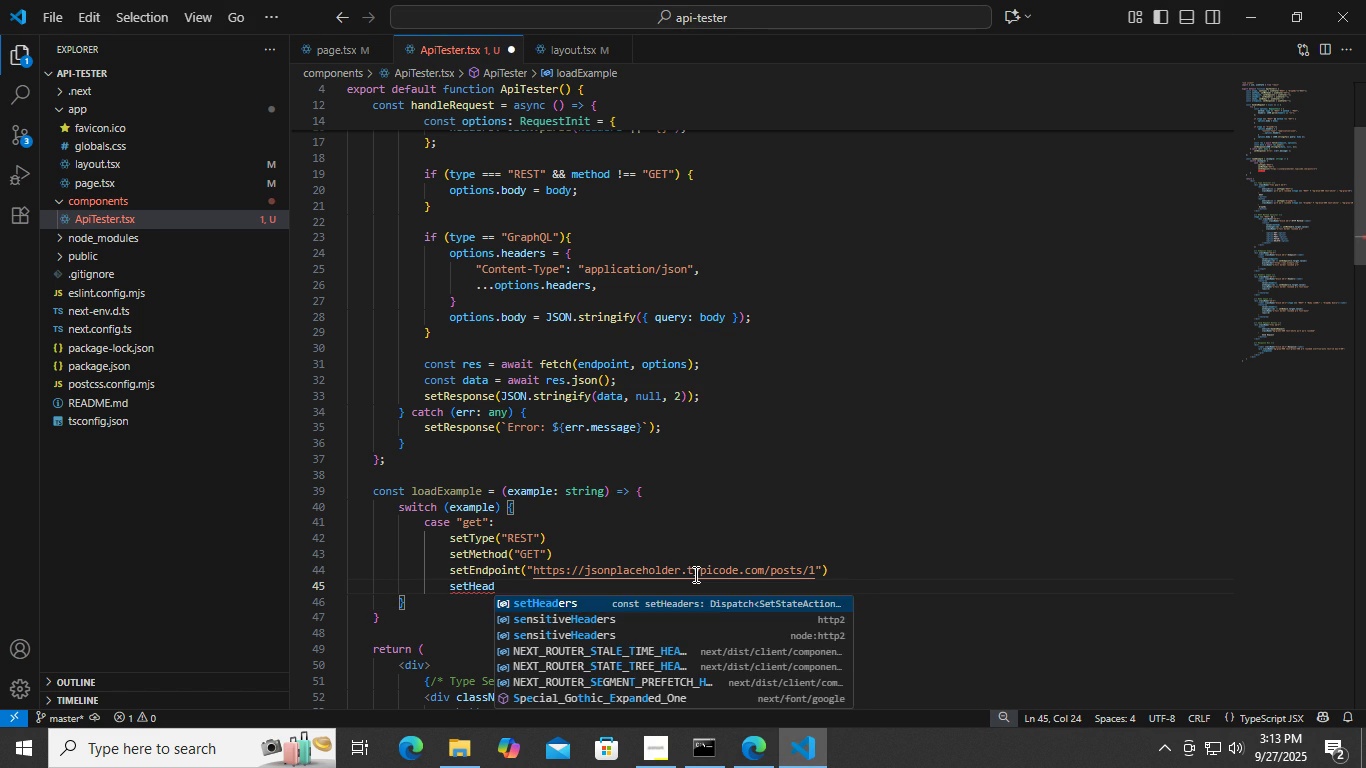 
key(Enter)
 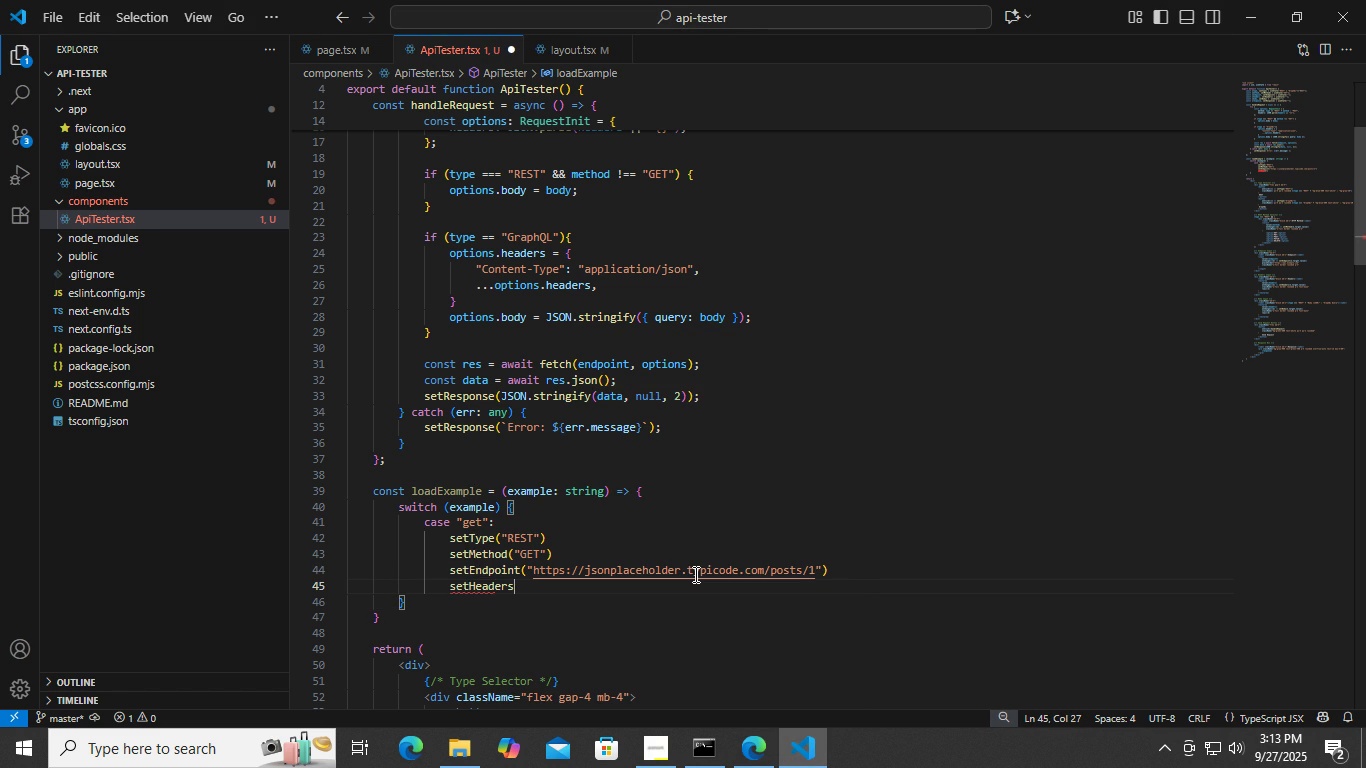 
key(Control+ControlLeft)
 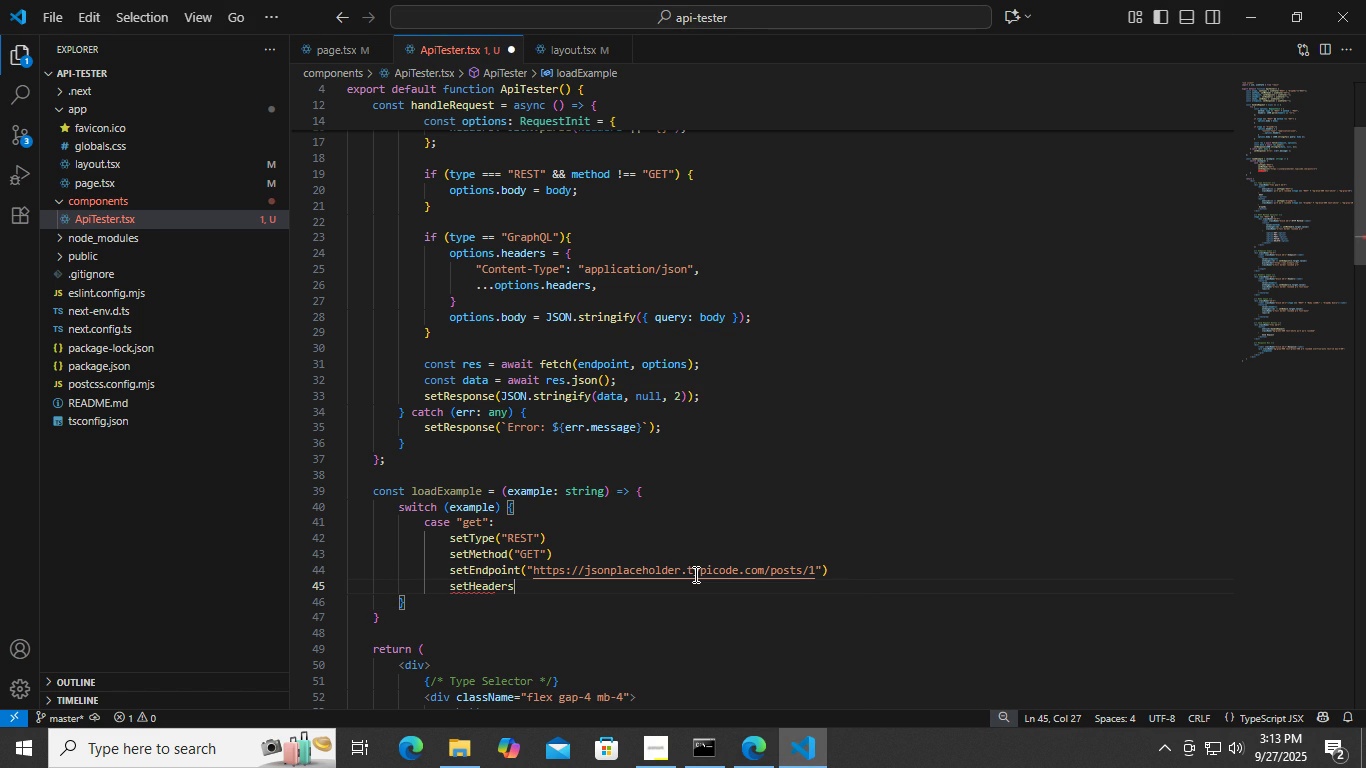 
key(Control+S)